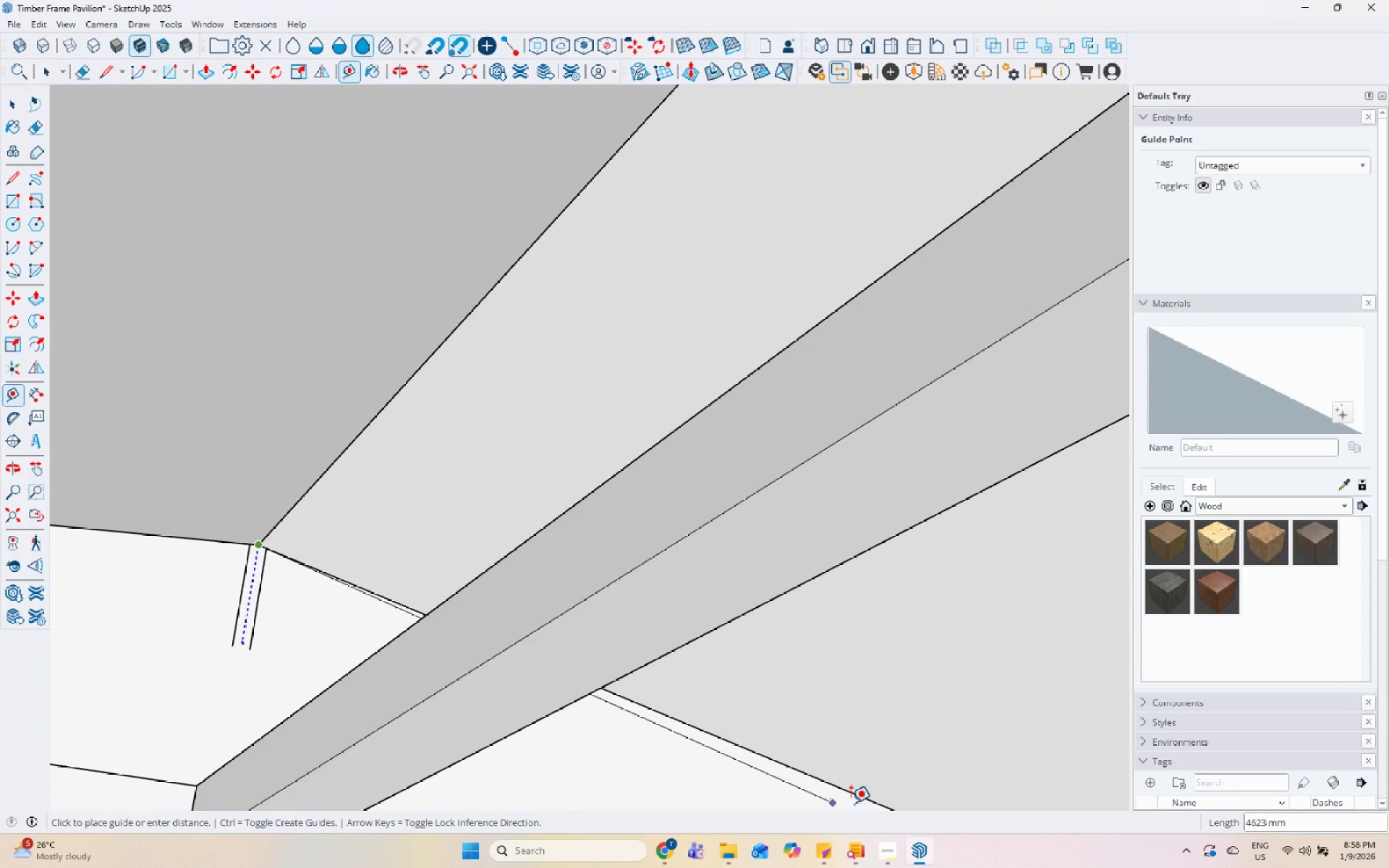 
left_click([888, 857])